 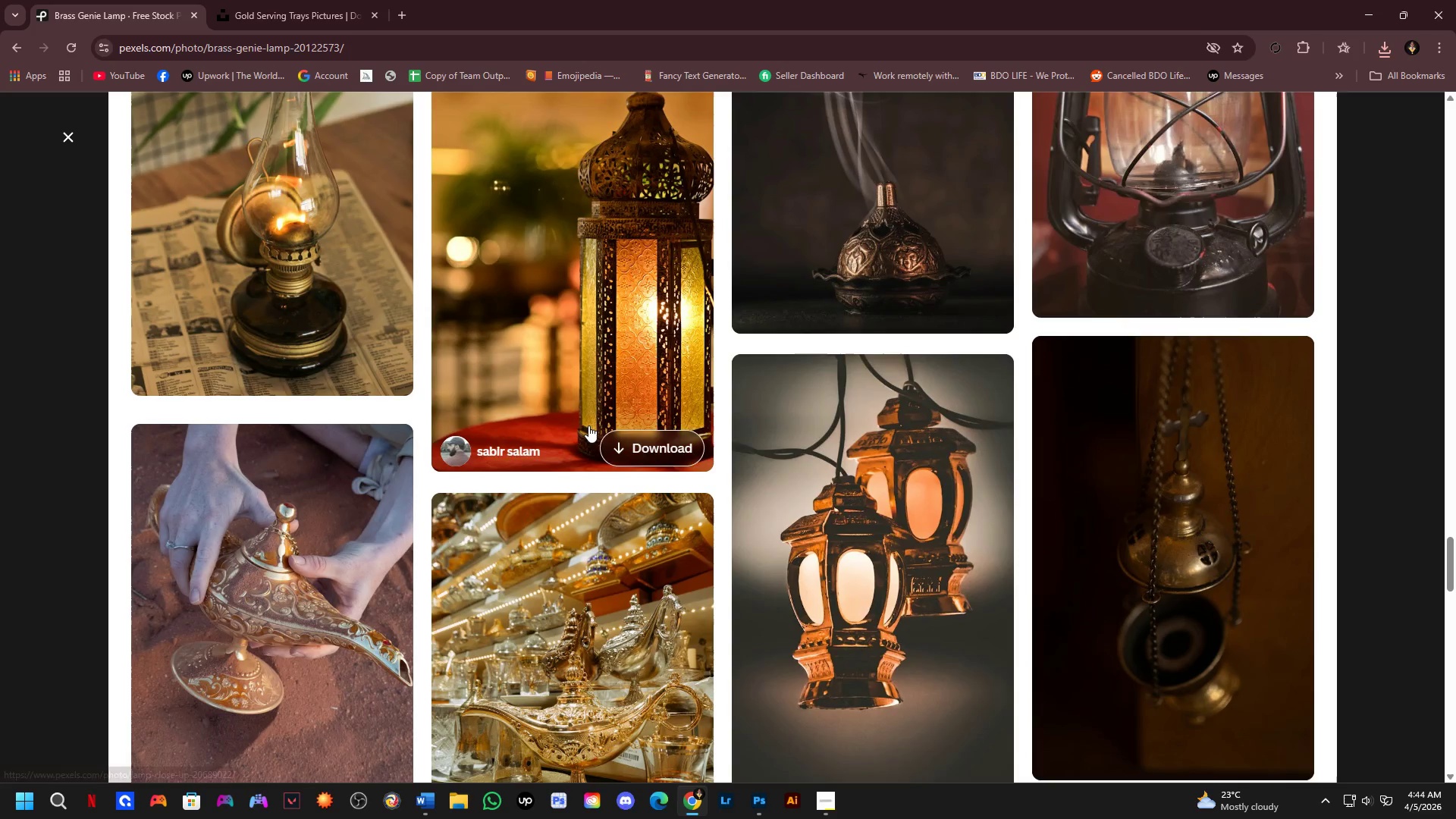 
scroll: coordinate [573, 454], scroll_direction: down, amount: 15.0
 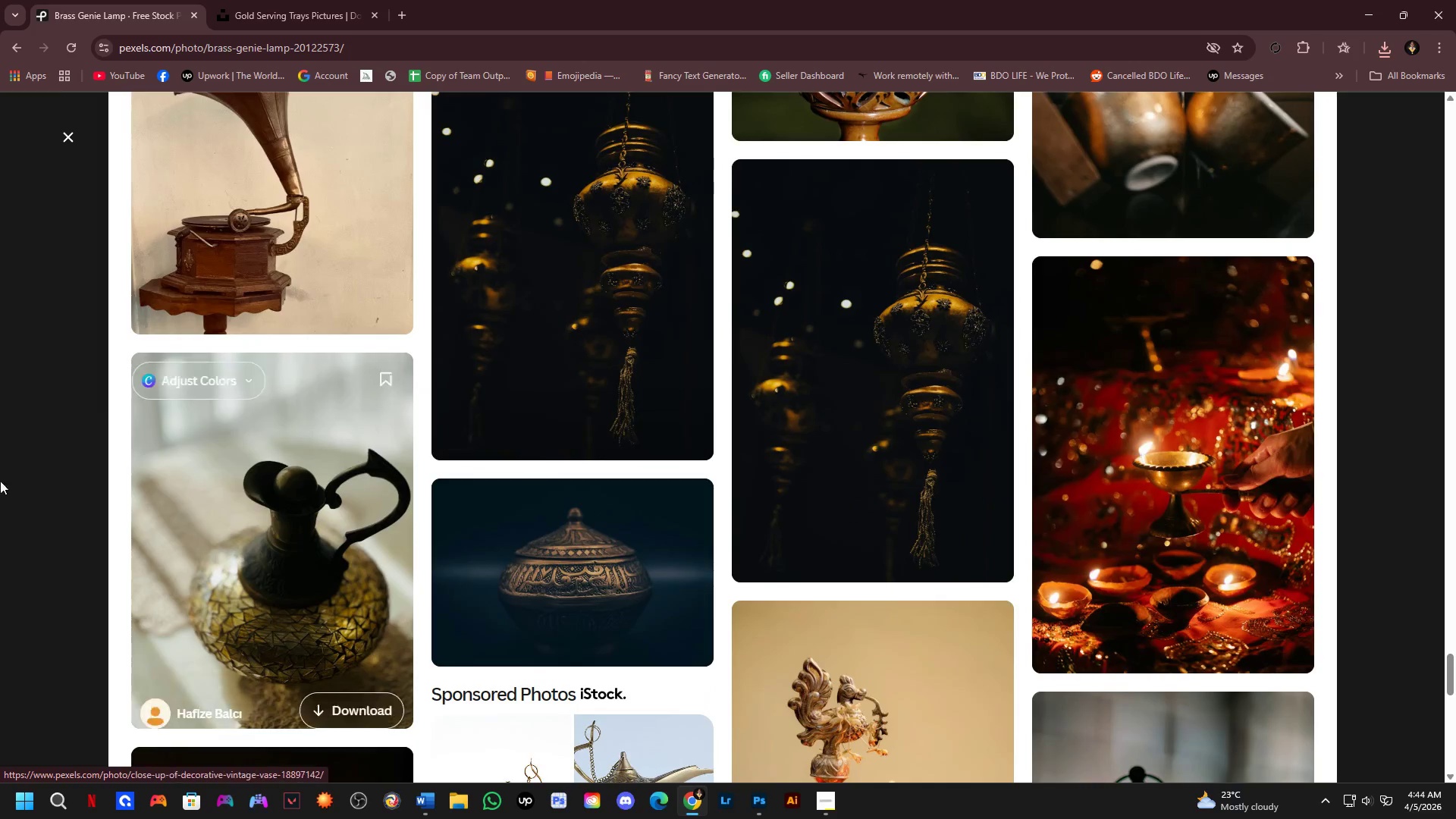 
scroll: coordinate [397, 215], scroll_direction: up, amount: 6.0
 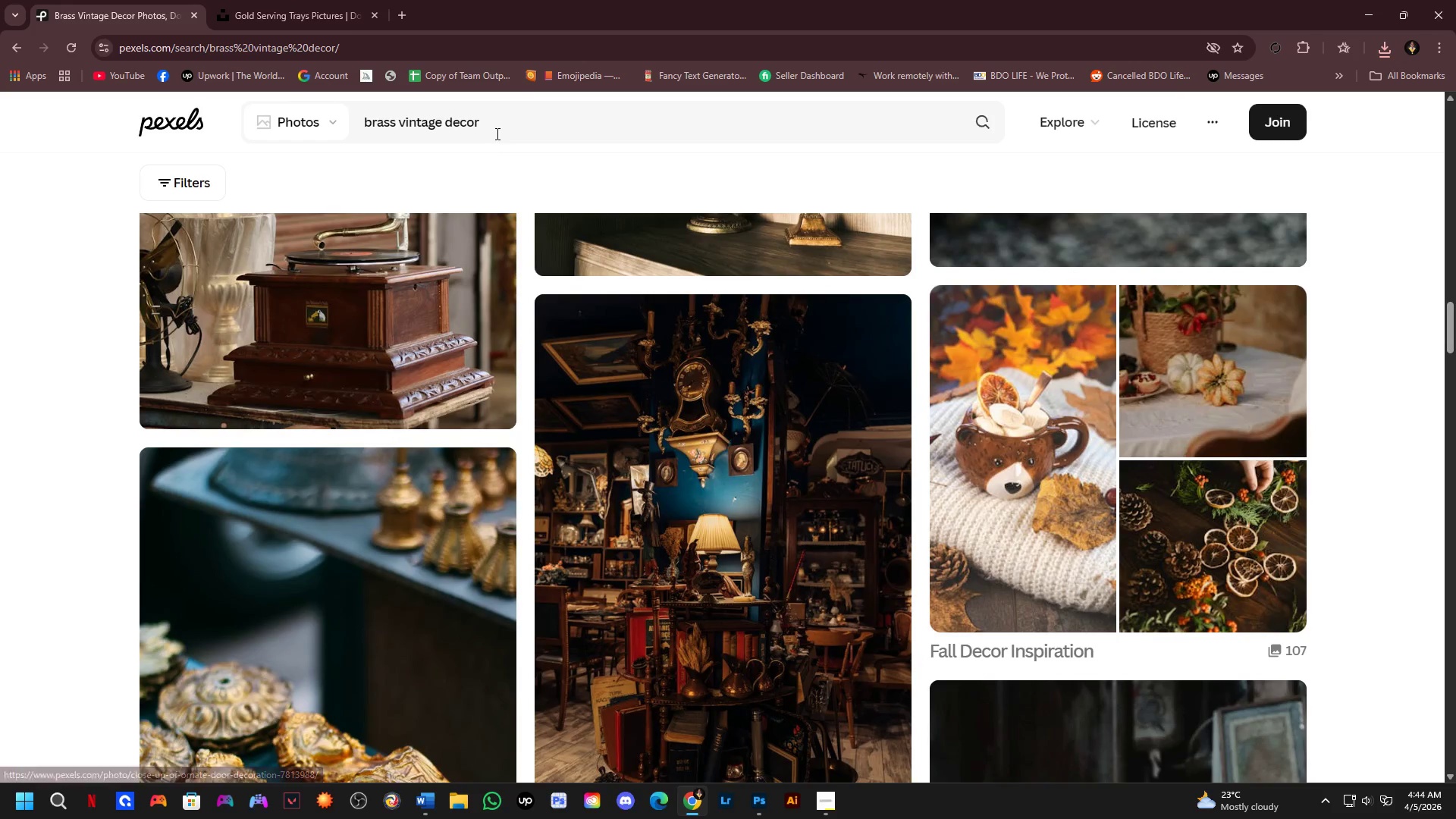 
left_click([503, 124])
 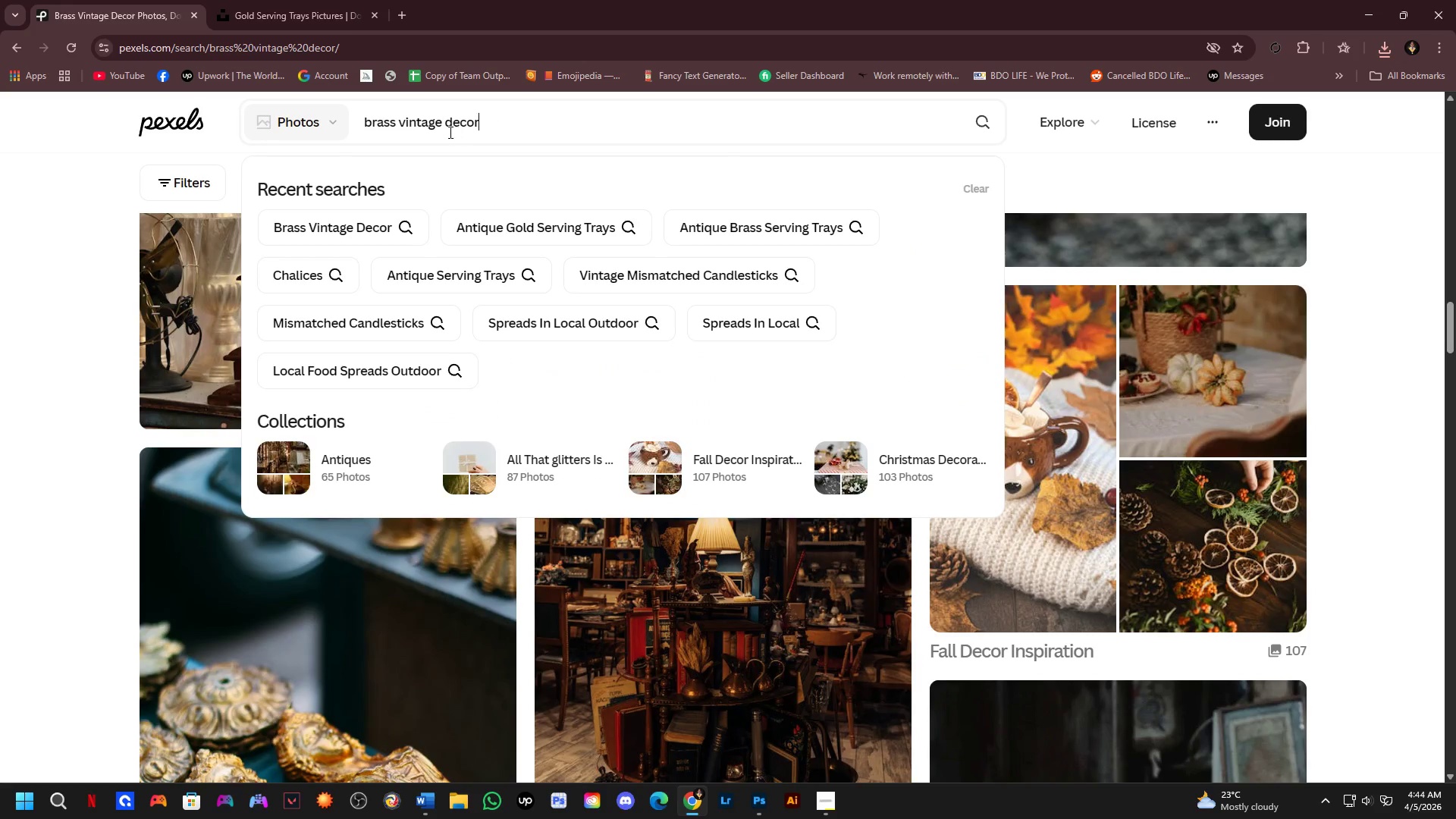 
left_click_drag(start_coordinate=[445, 132], to_coordinate=[485, 124])
 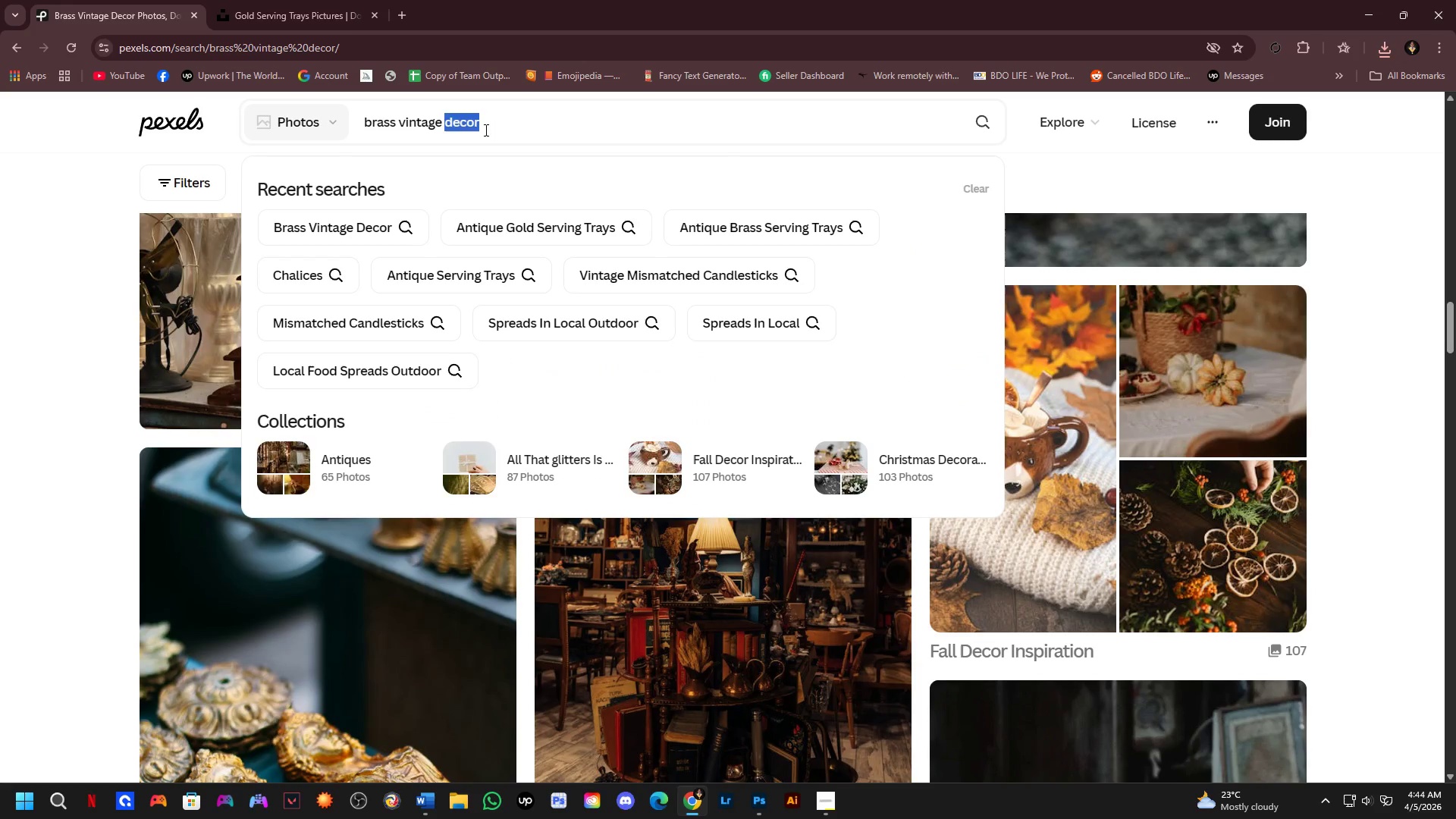 
type(g)
key(Backspace)
type(gh)
key(Tab)
key(Tab)
 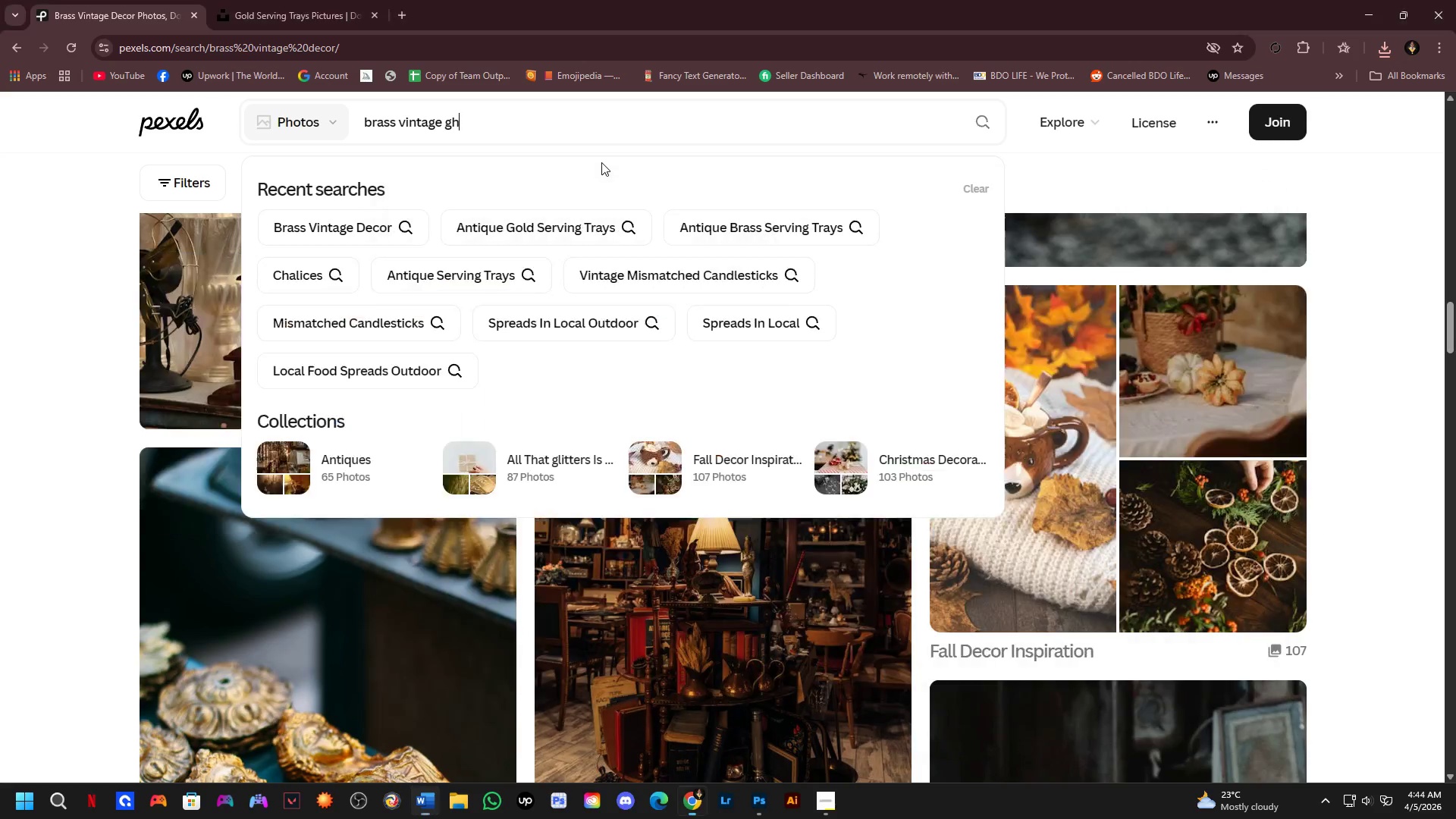 
hold_key(key=AltLeft, duration=0.61)
 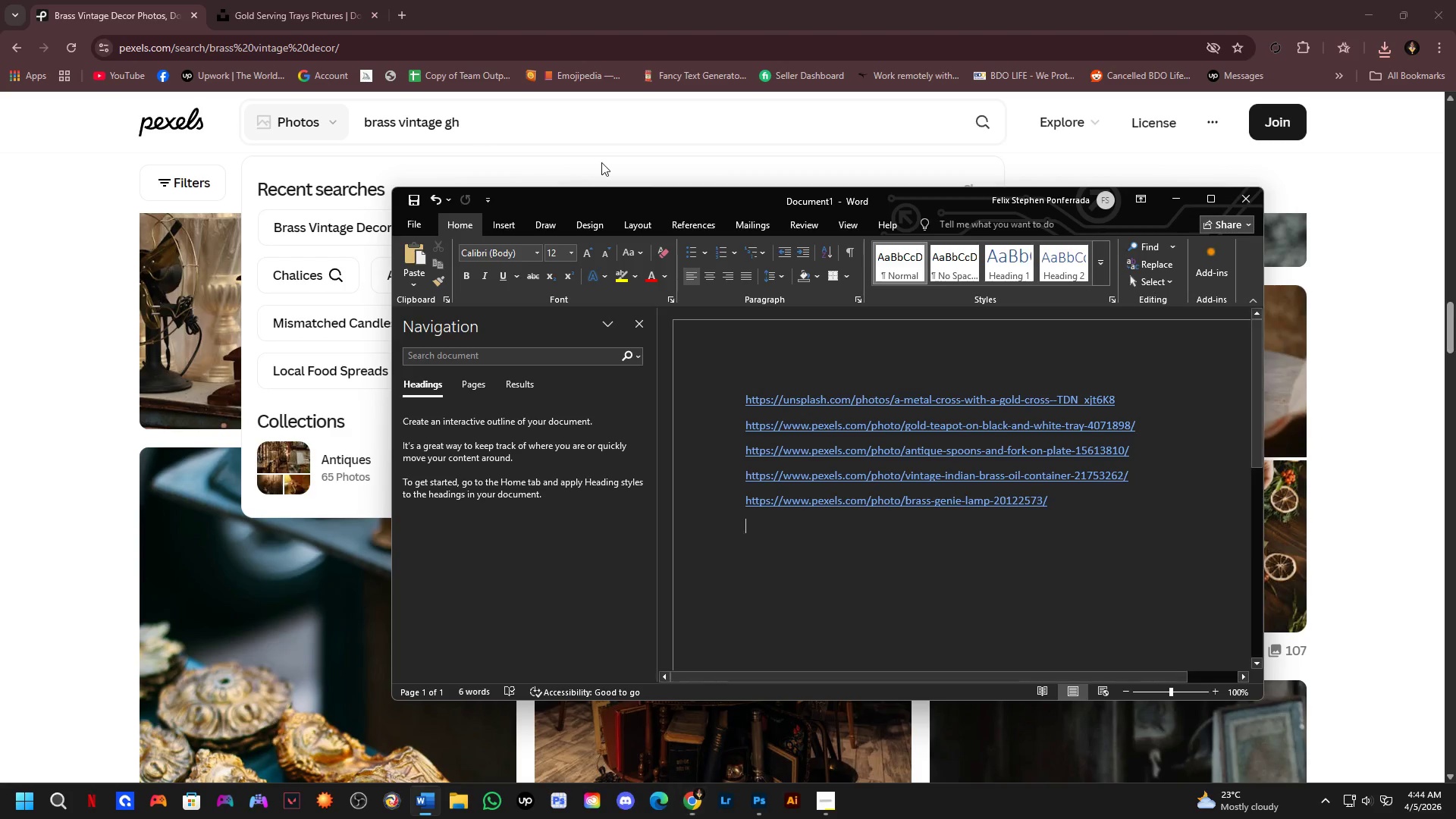 
key(Alt+AltLeft)
 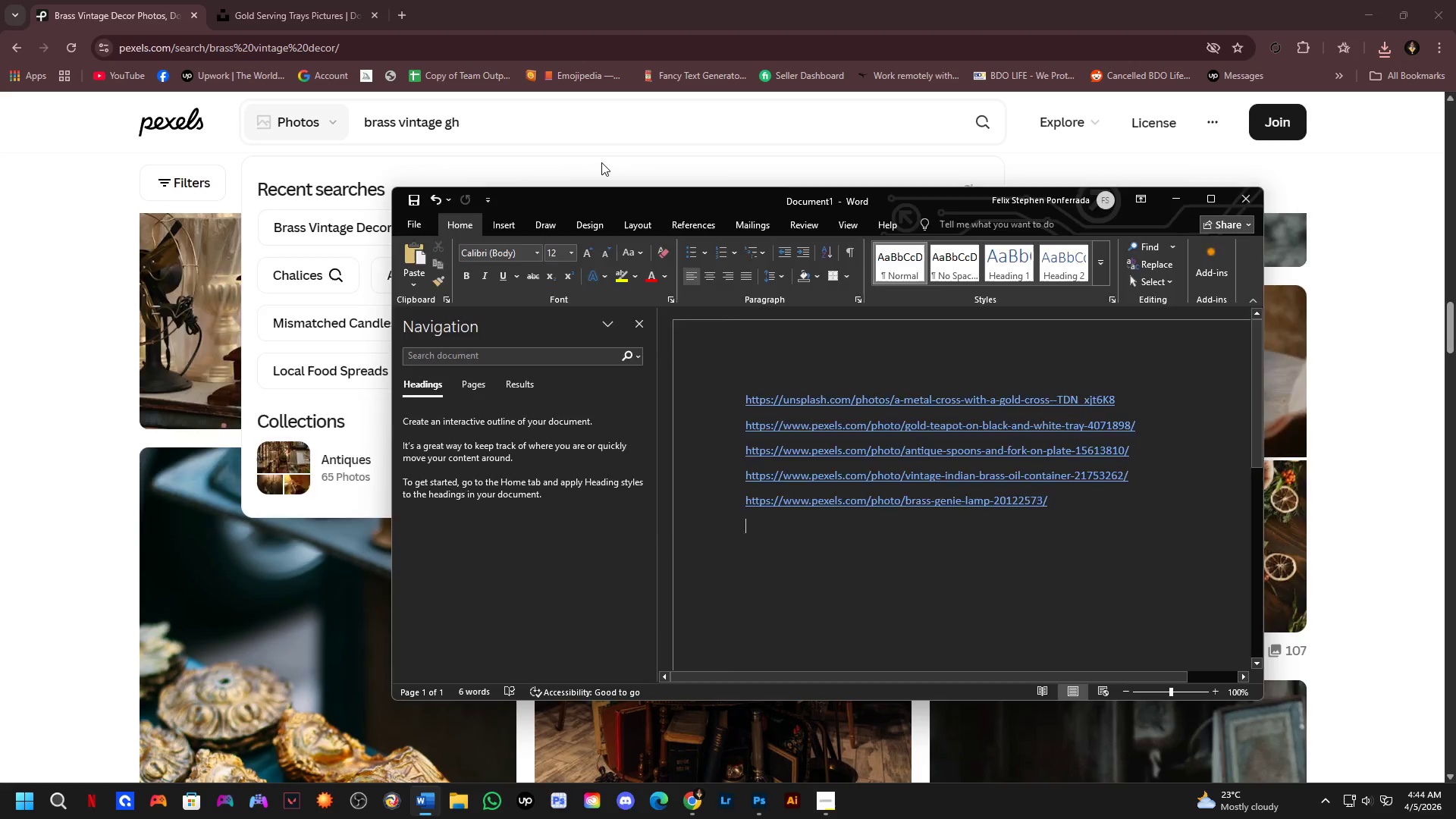 
key(Alt+Tab)
 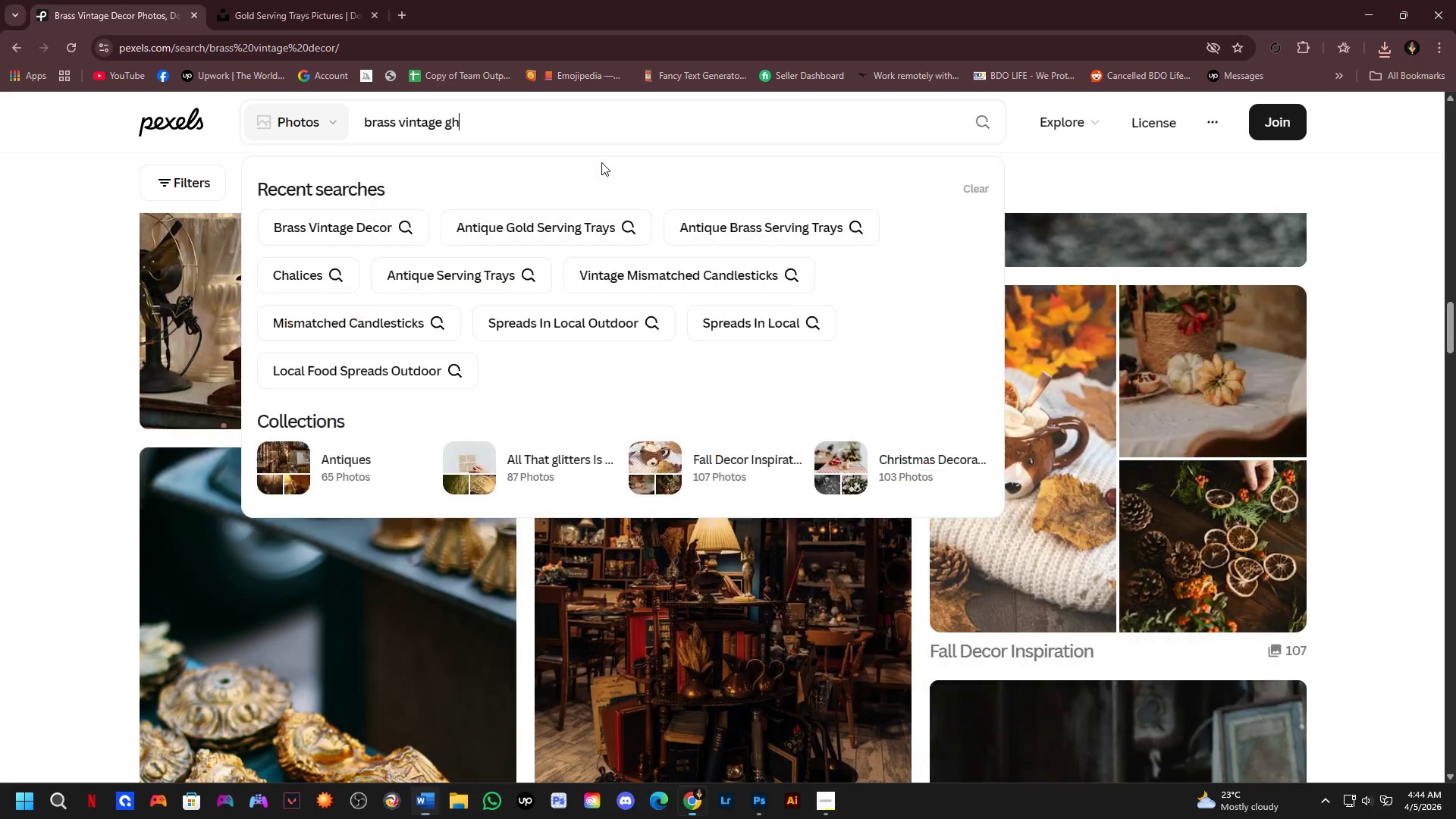 
key(Alt+Tab)
 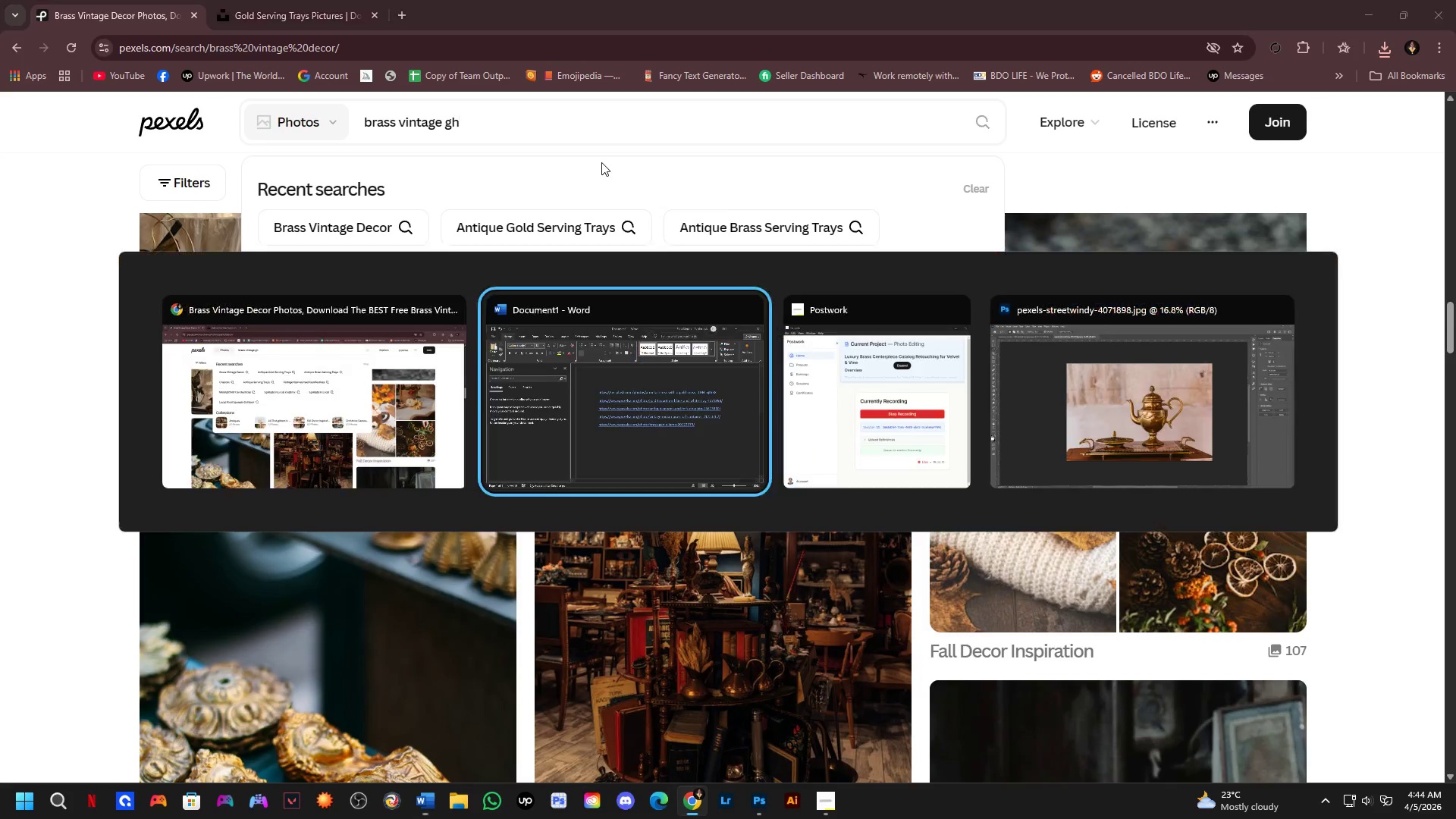 
key(Alt+Tab)